 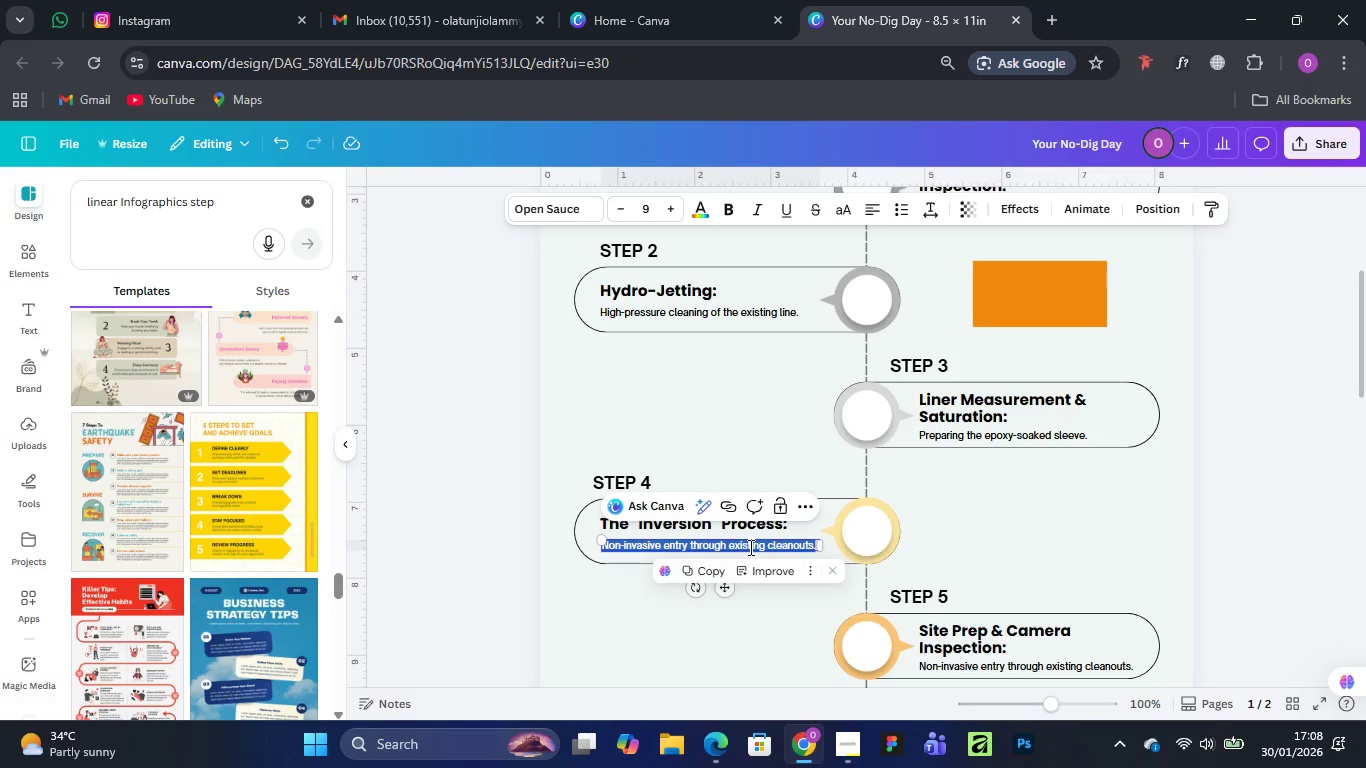 
key(Control+V)
 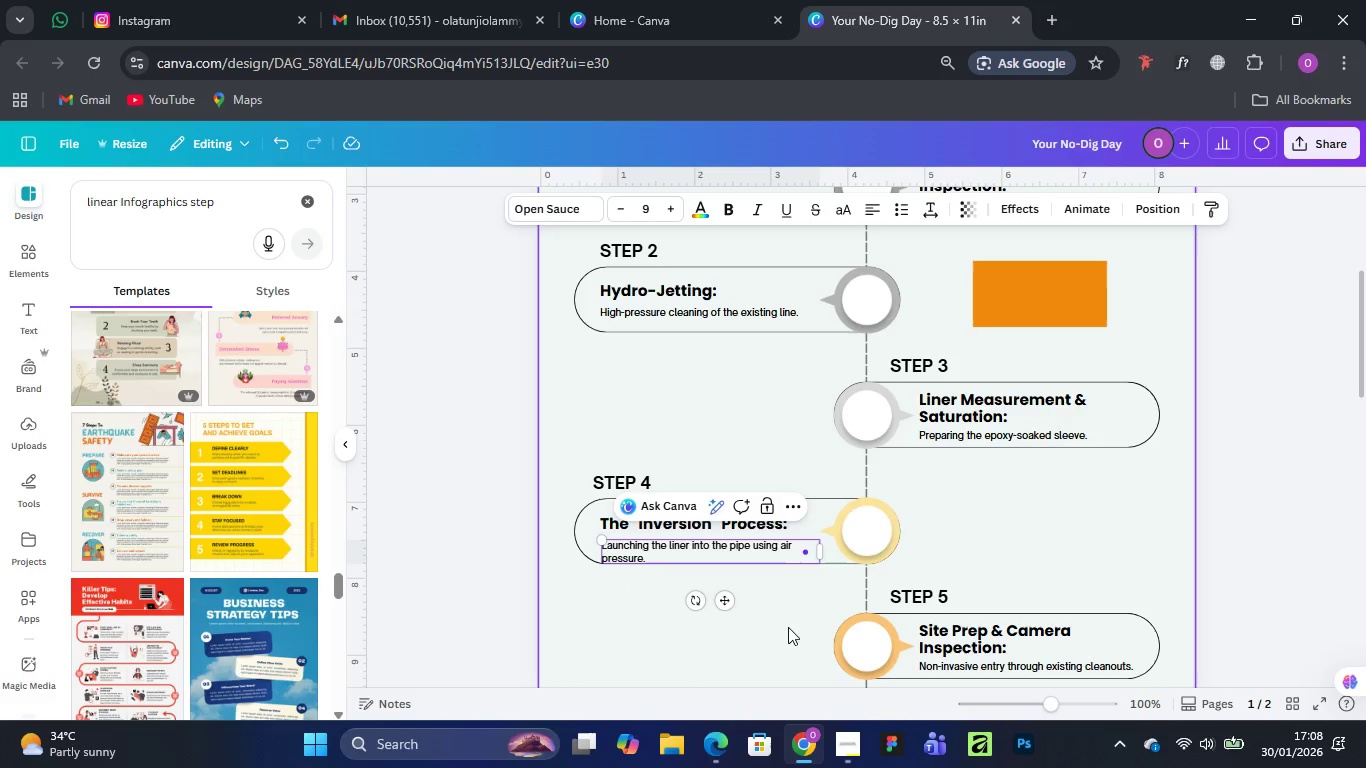 
left_click([800, 637])
 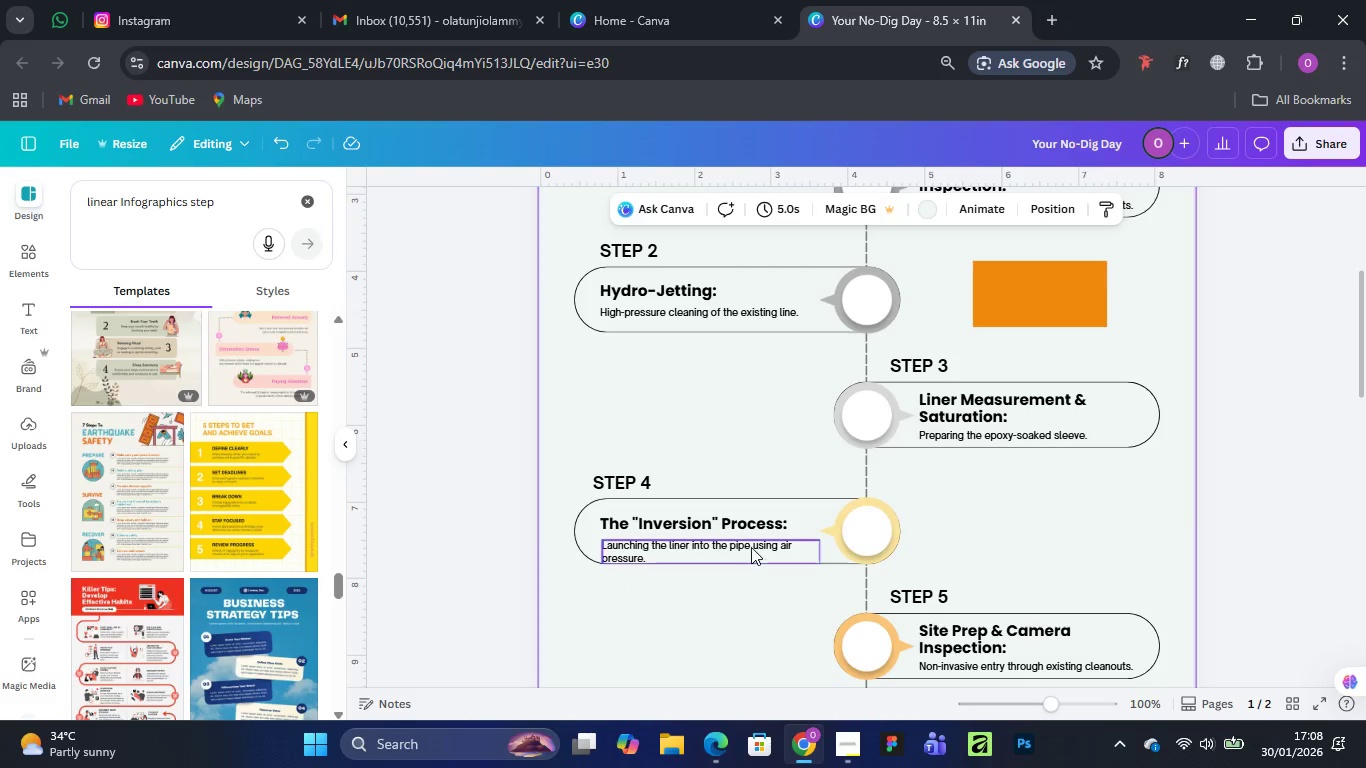 
left_click_drag(start_coordinate=[751, 547], to_coordinate=[751, 542])
 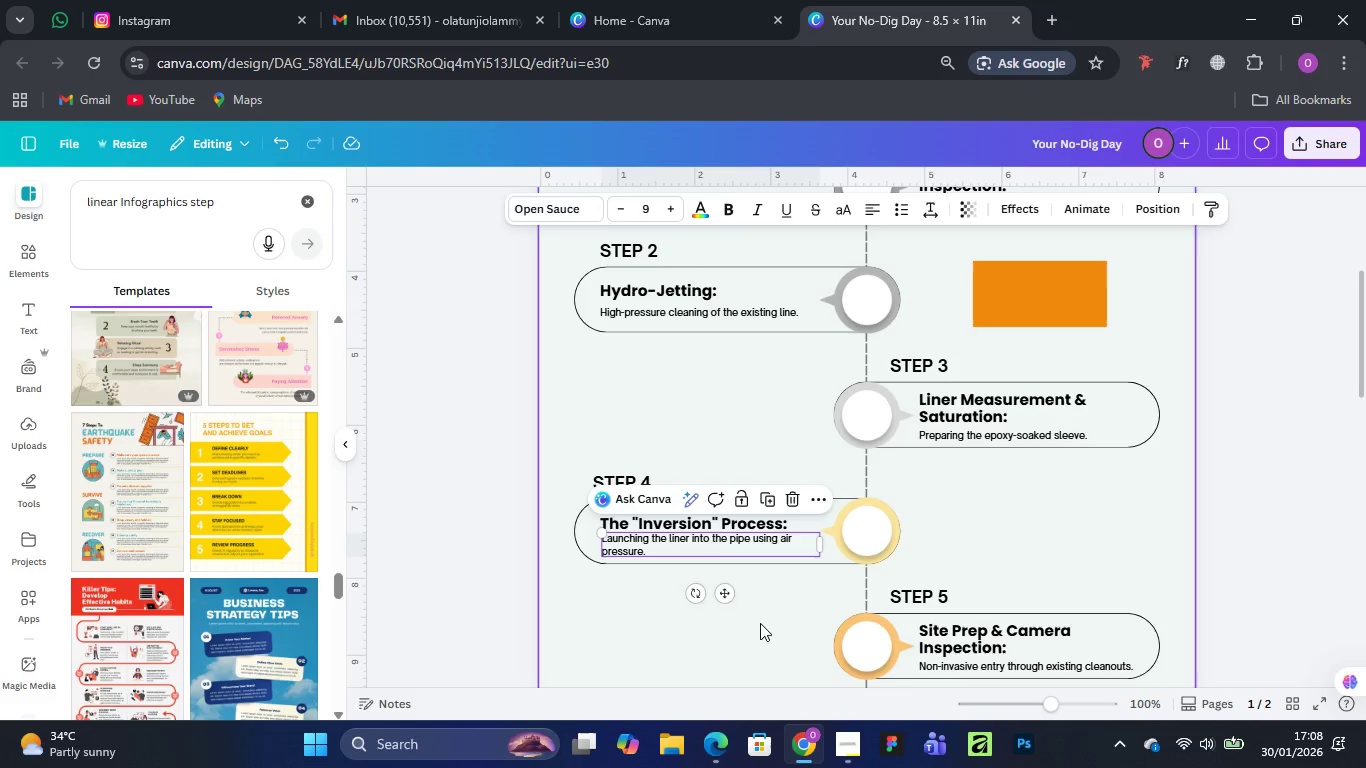 
left_click([760, 623])
 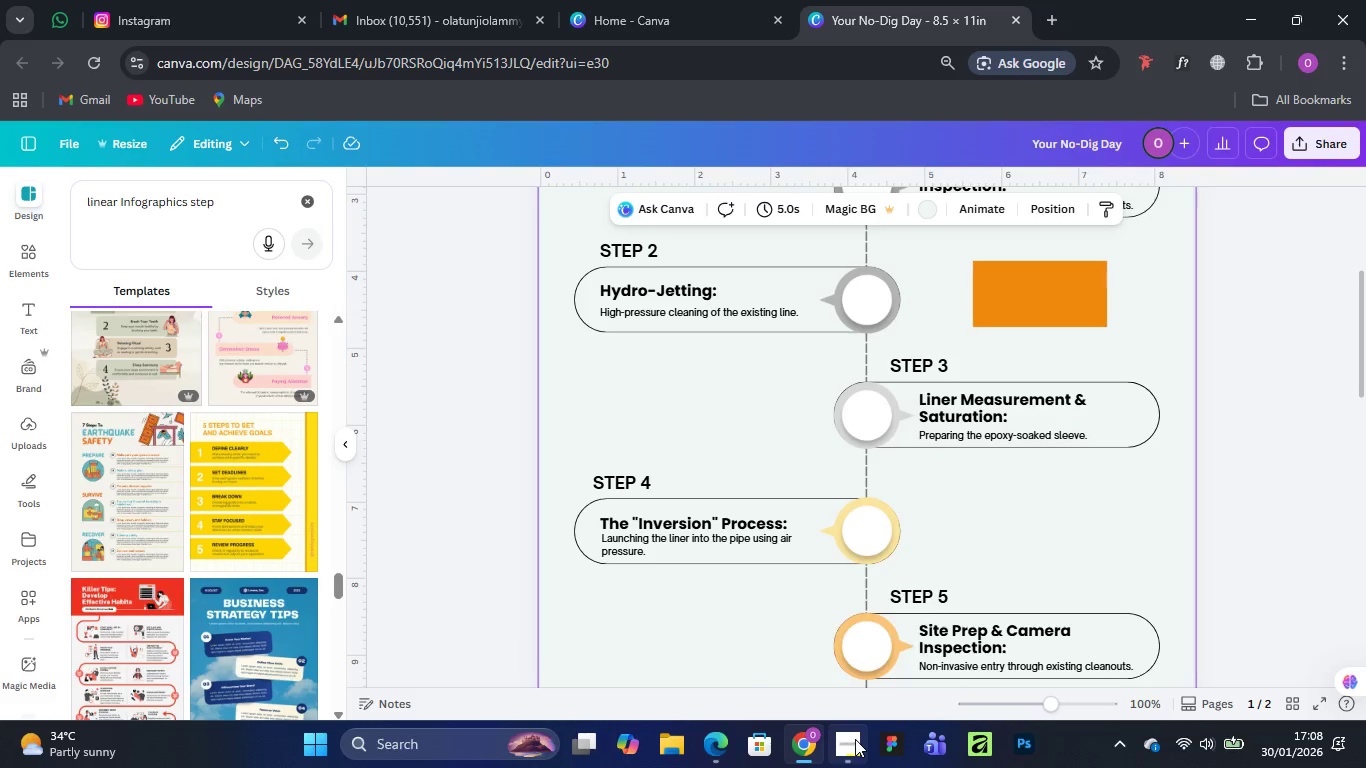 
left_click([834, 637])